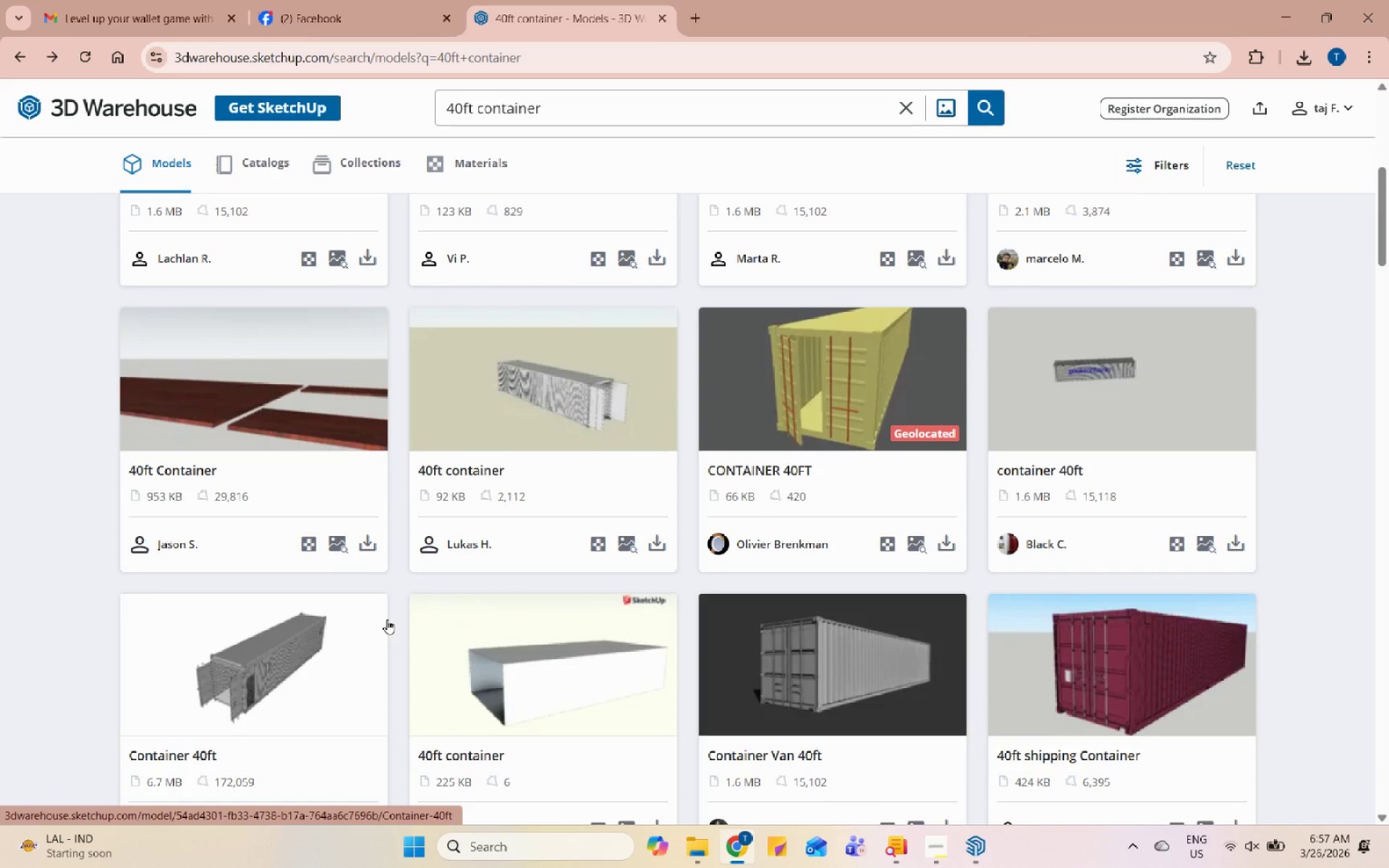 
left_click([613, 370])
 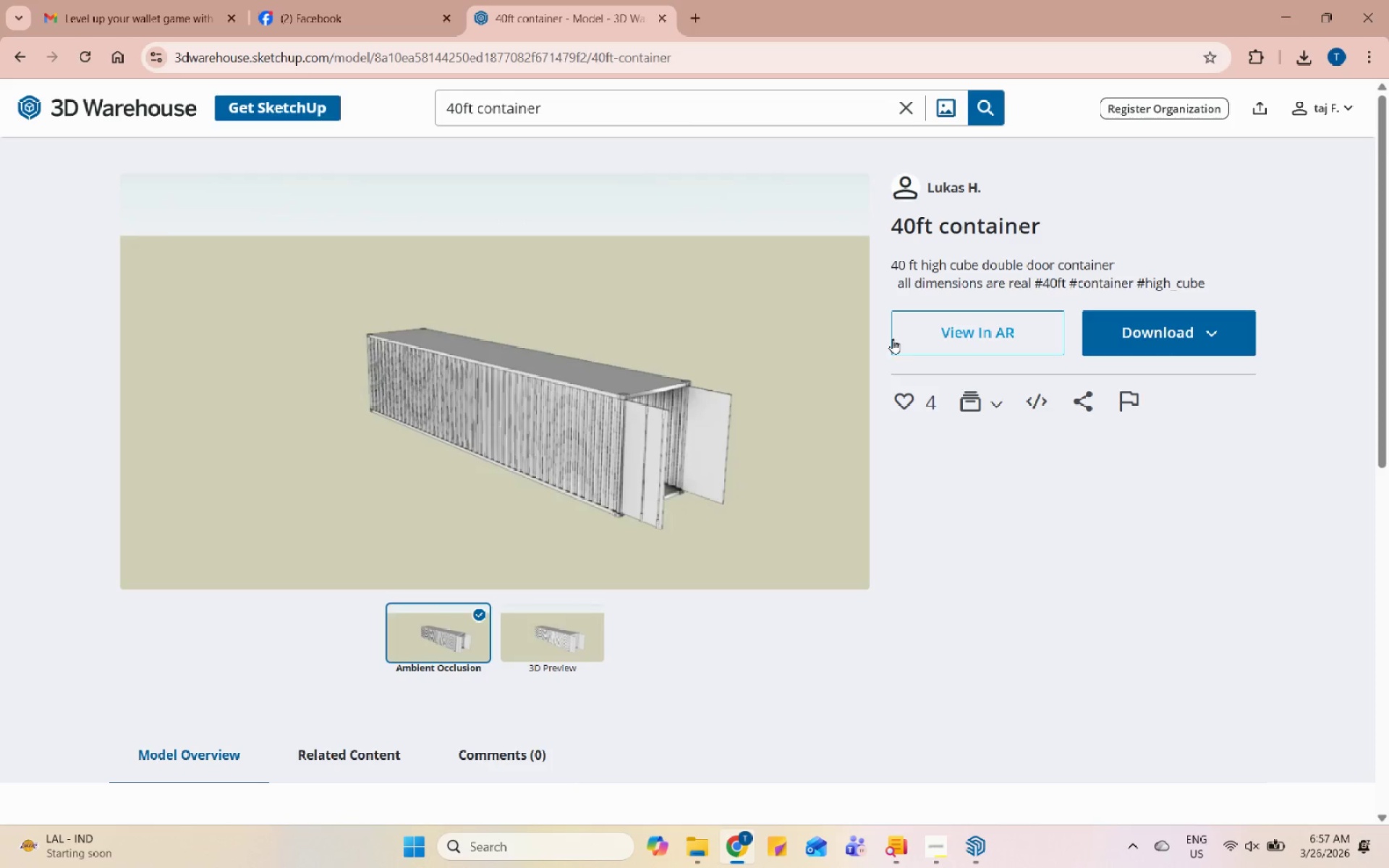 
left_click([10, 69])
 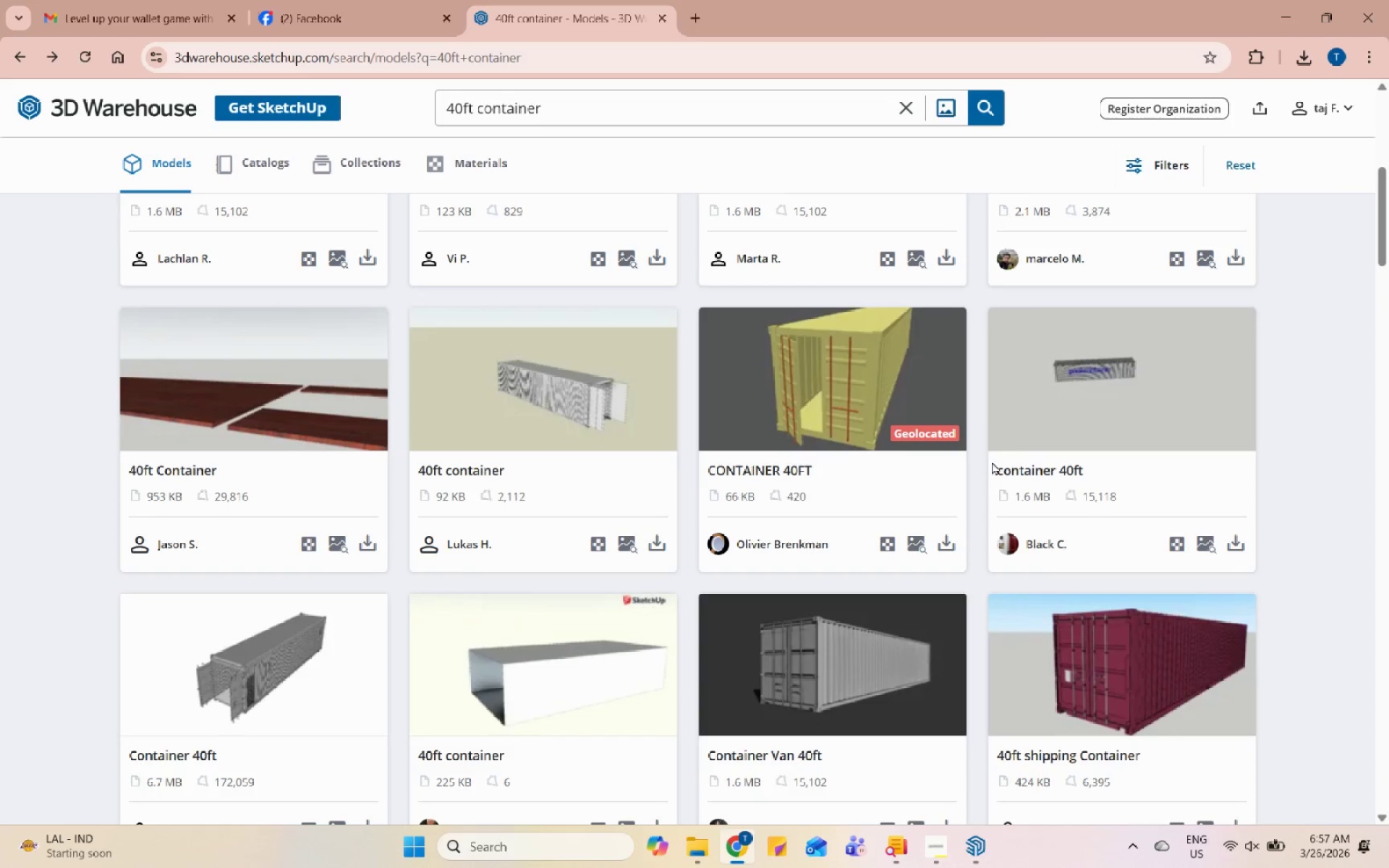 
left_click([914, 391])
 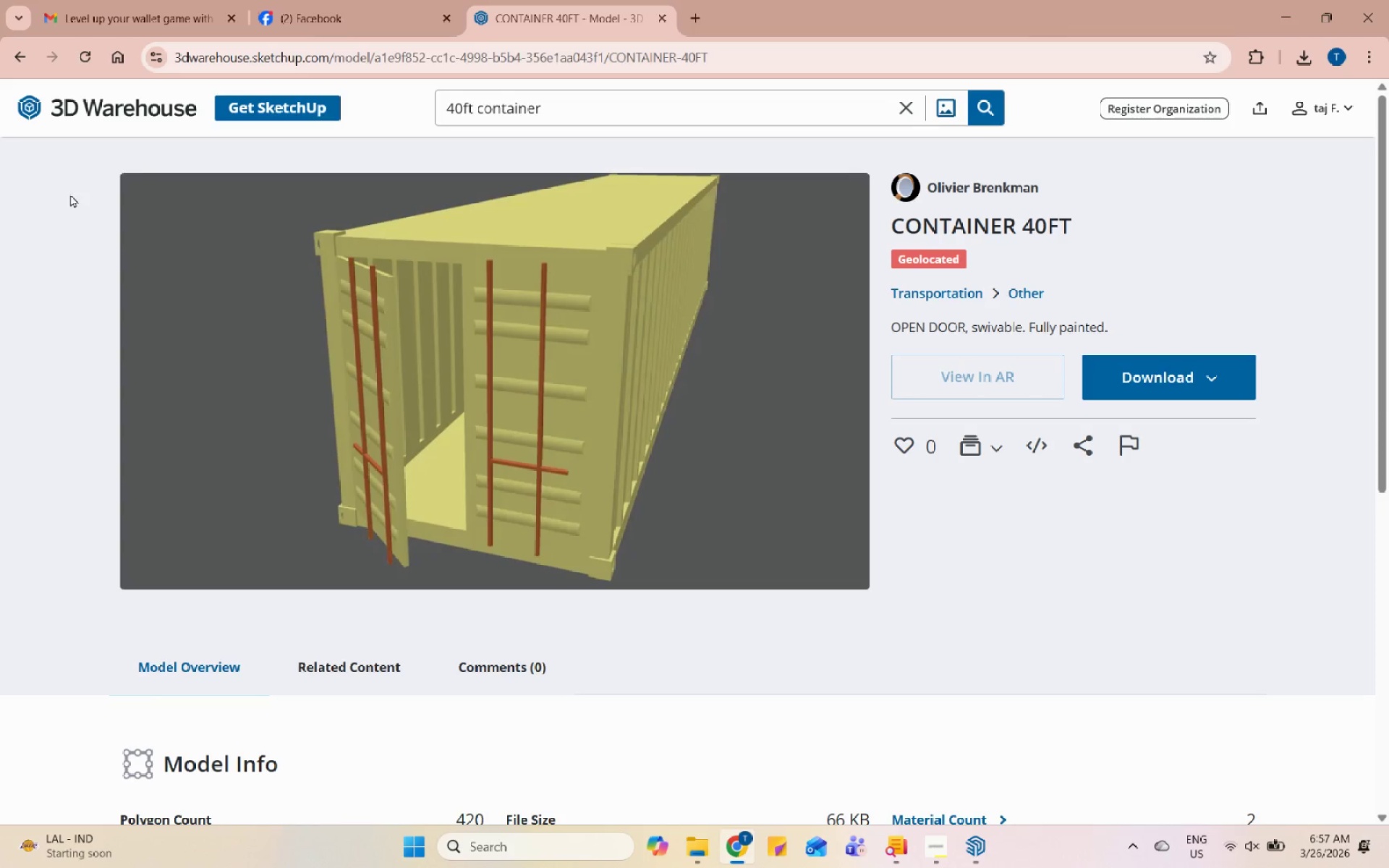 
left_click([8, 64])
 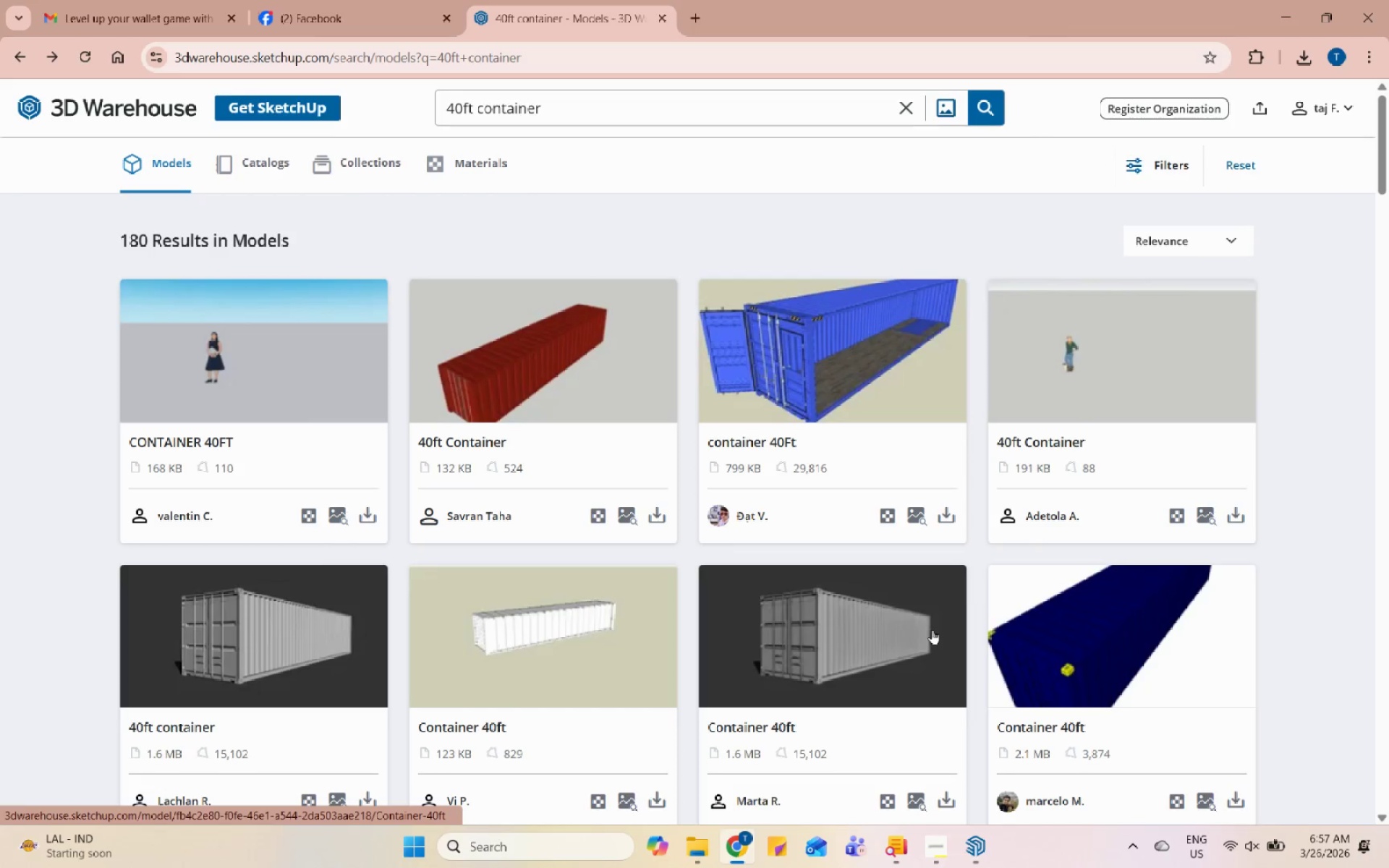 
scroll: coordinate [932, 629], scroll_direction: down, amount: 6.0
 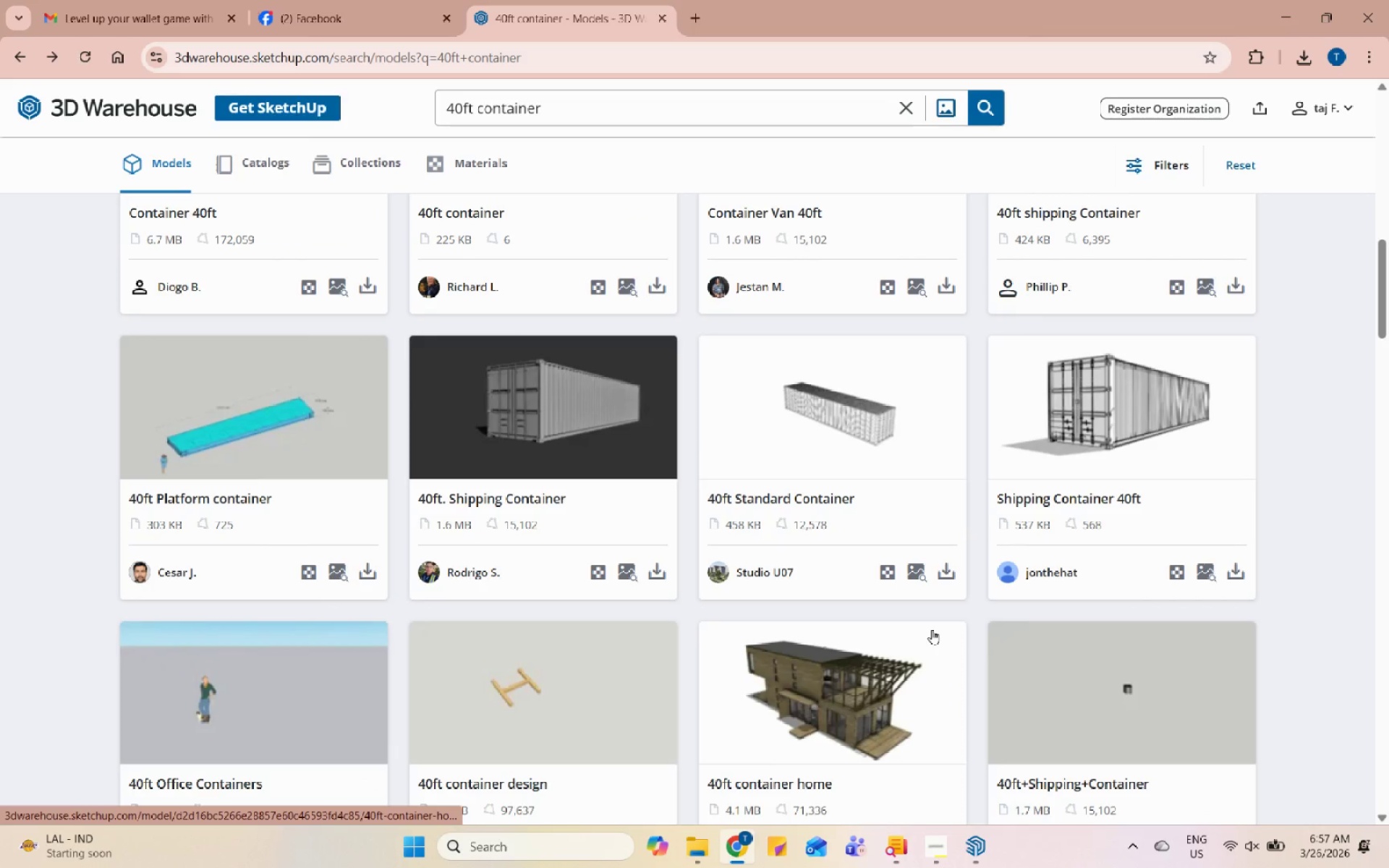 
left_click([1040, 414])
 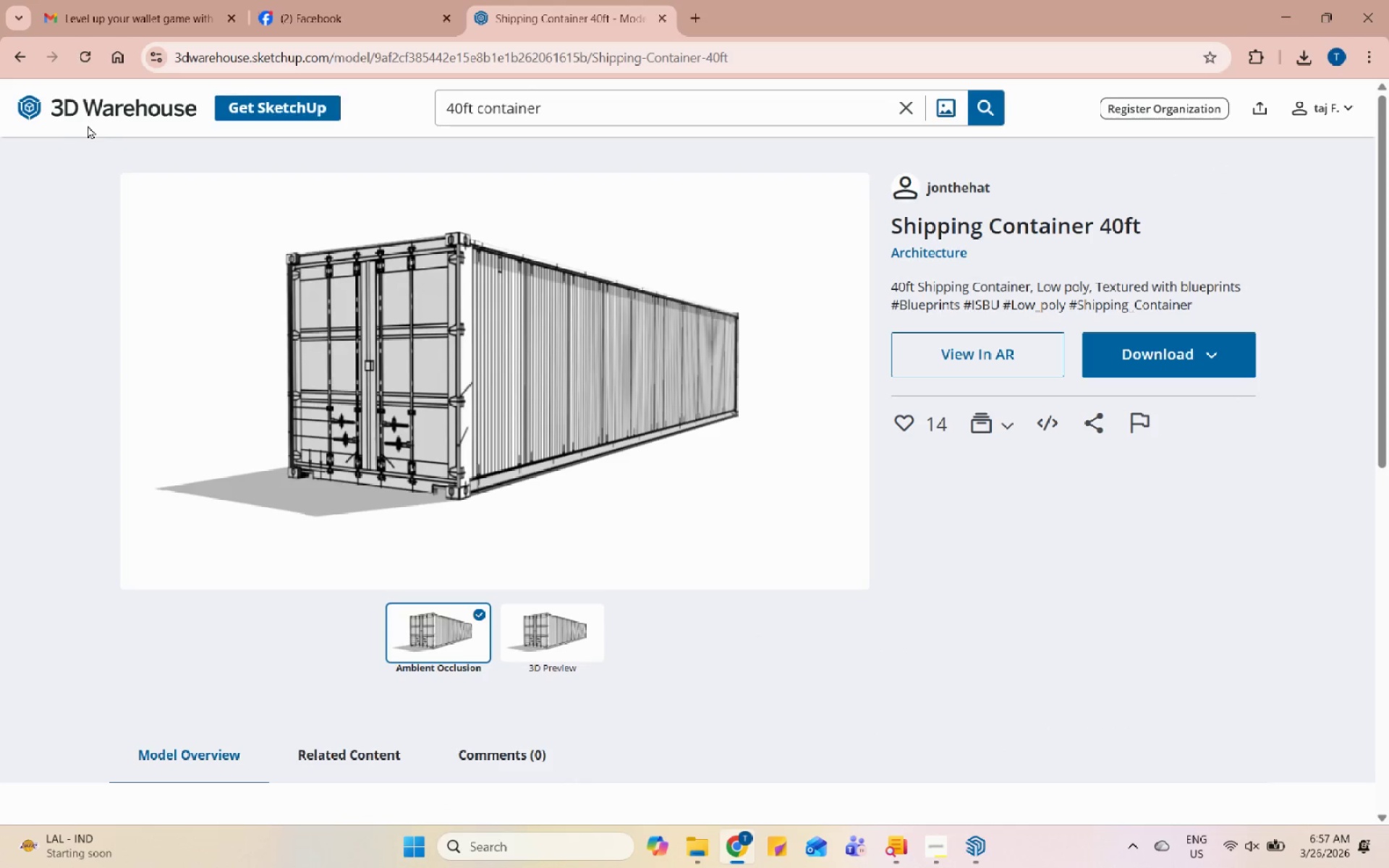 
left_click([0, 49])
 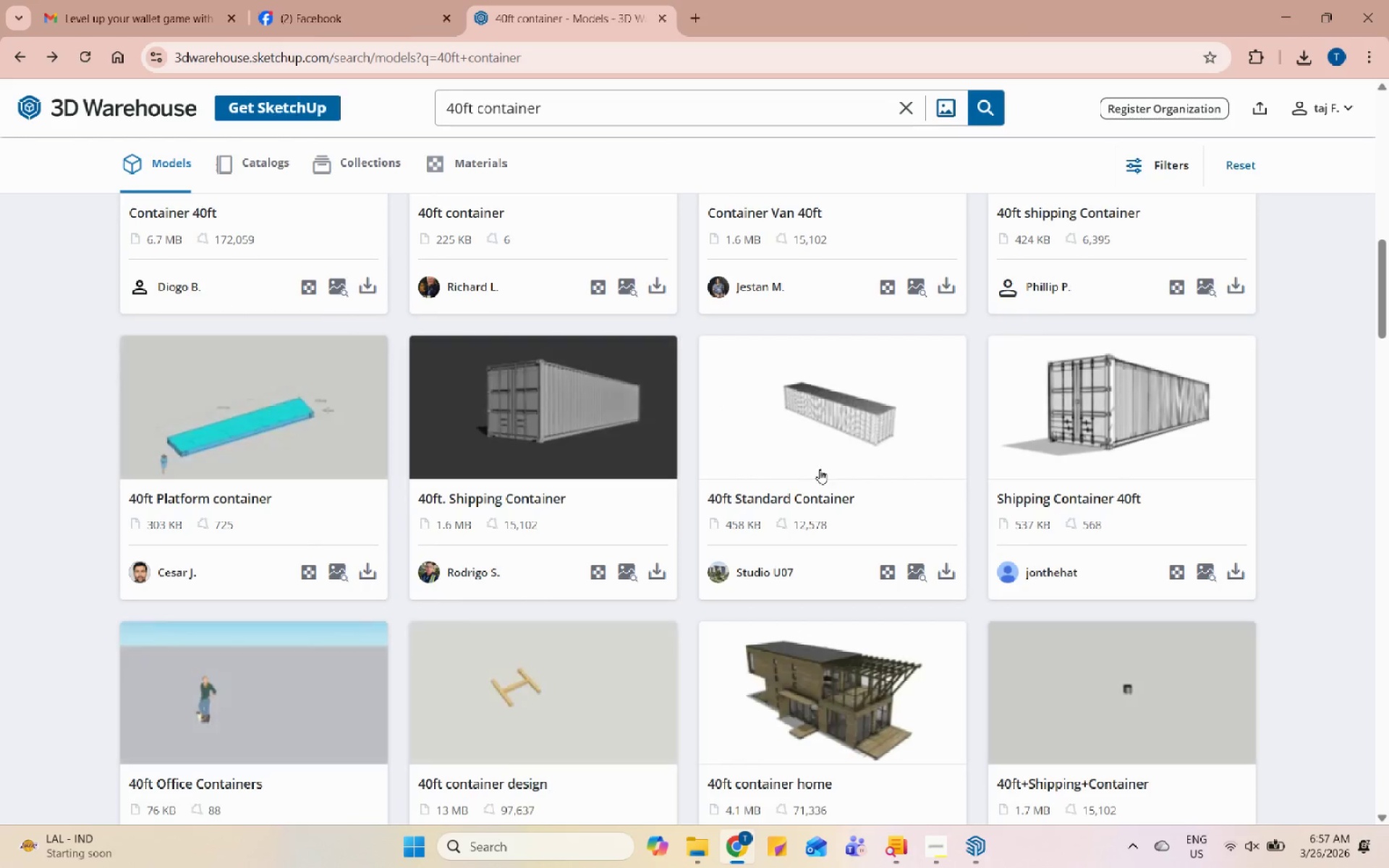 
left_click([878, 421])
 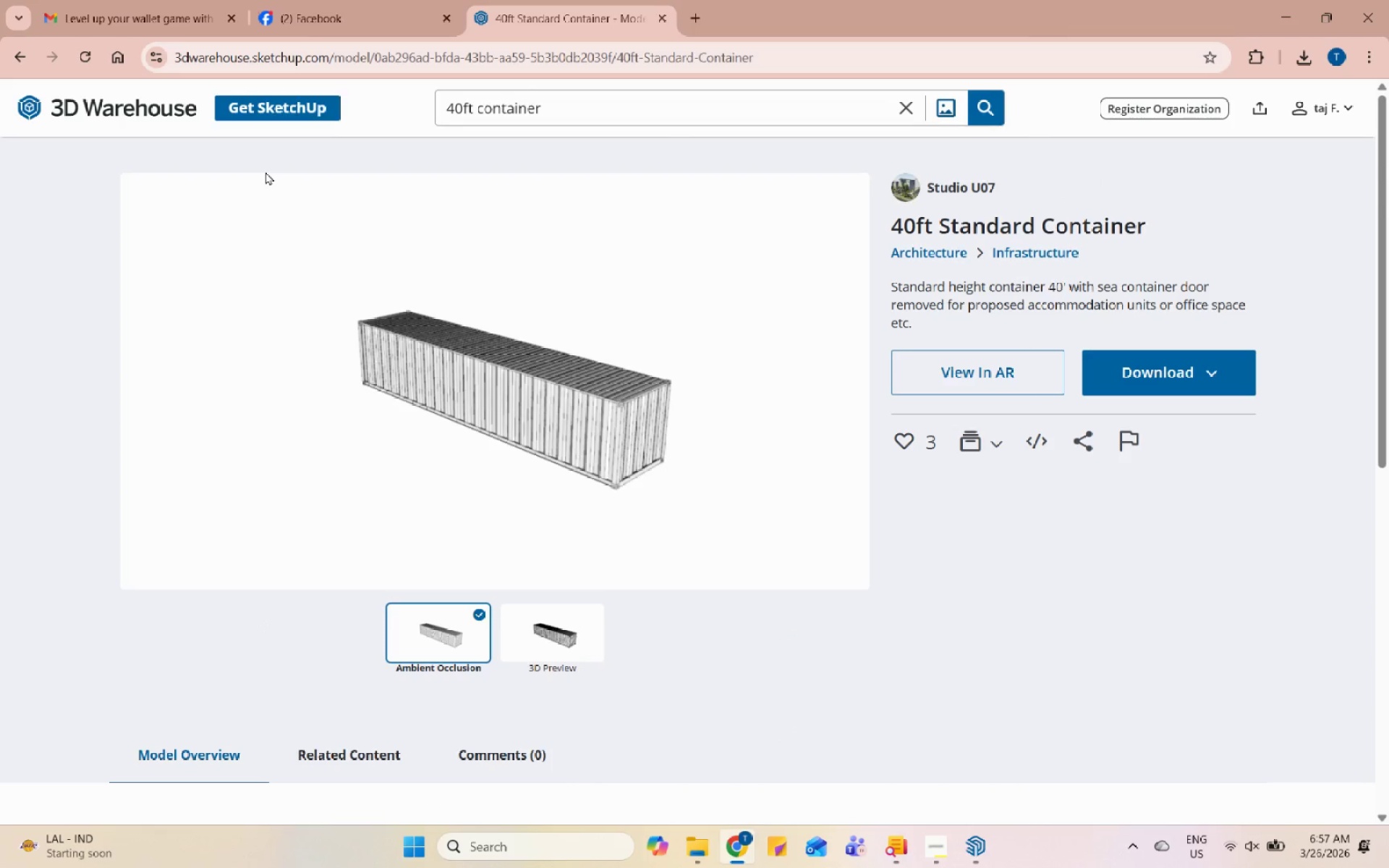 
left_click([25, 68])
 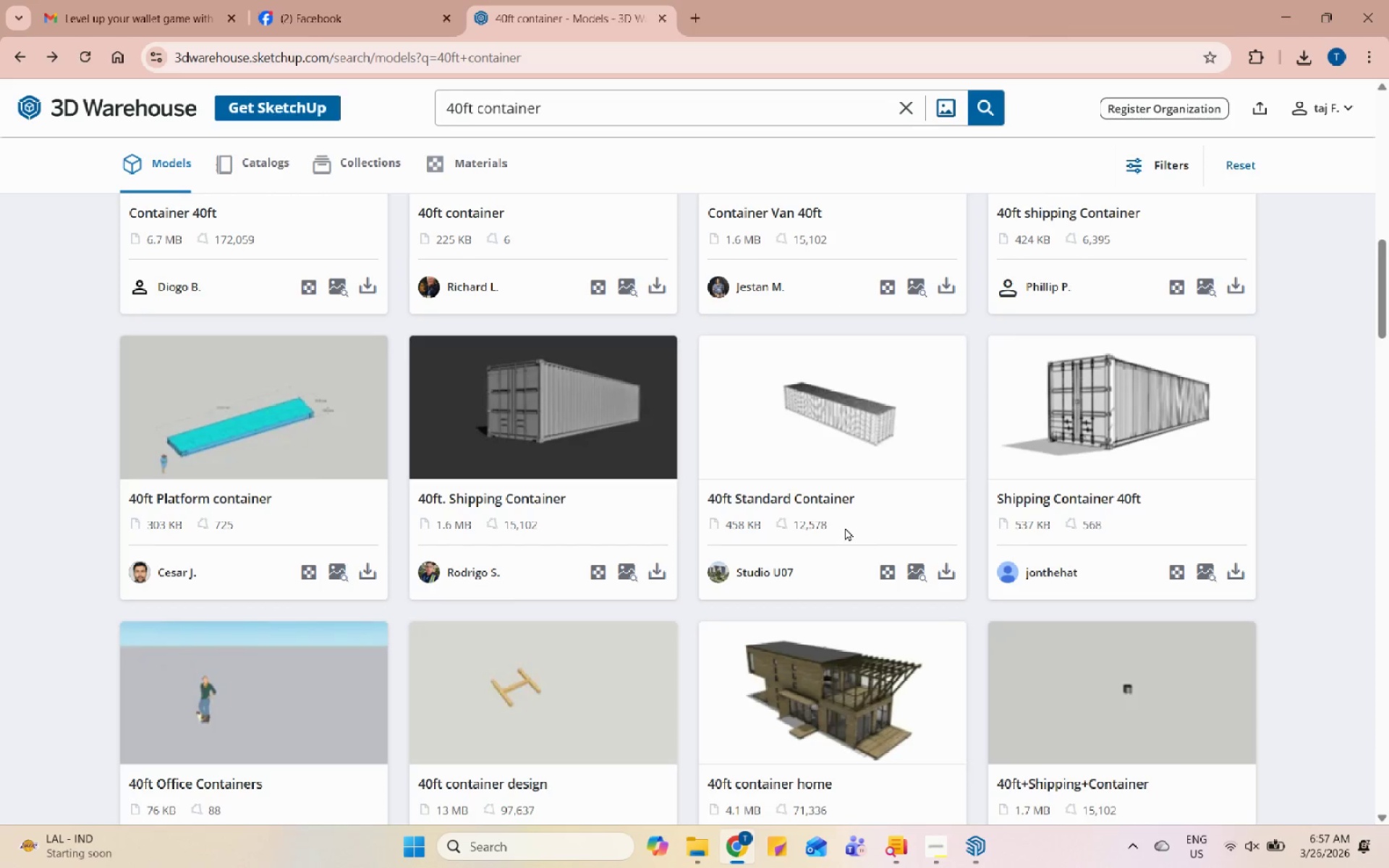 
scroll: coordinate [845, 527], scroll_direction: down, amount: 14.0
 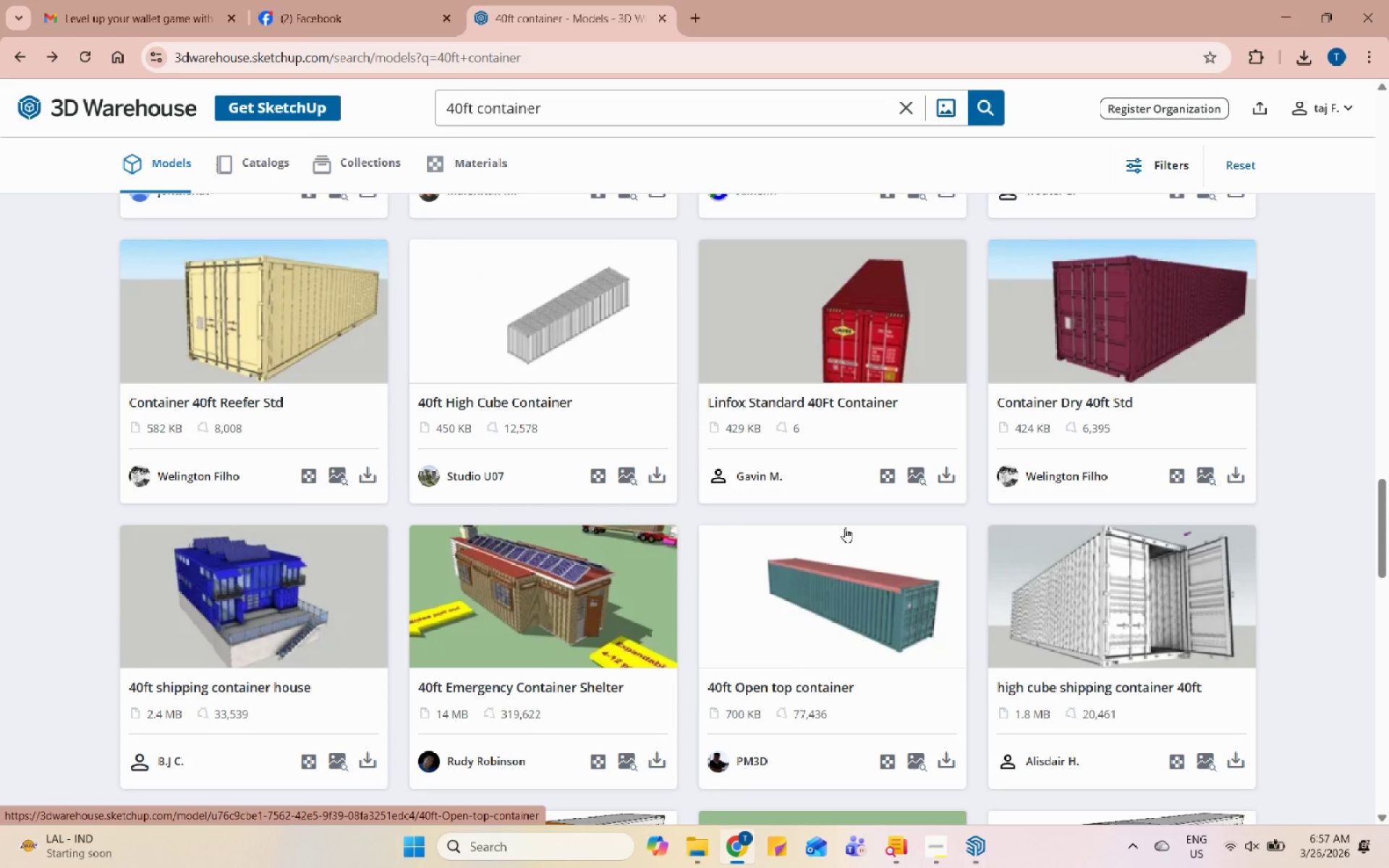 
scroll: coordinate [803, 542], scroll_direction: down, amount: 11.0
 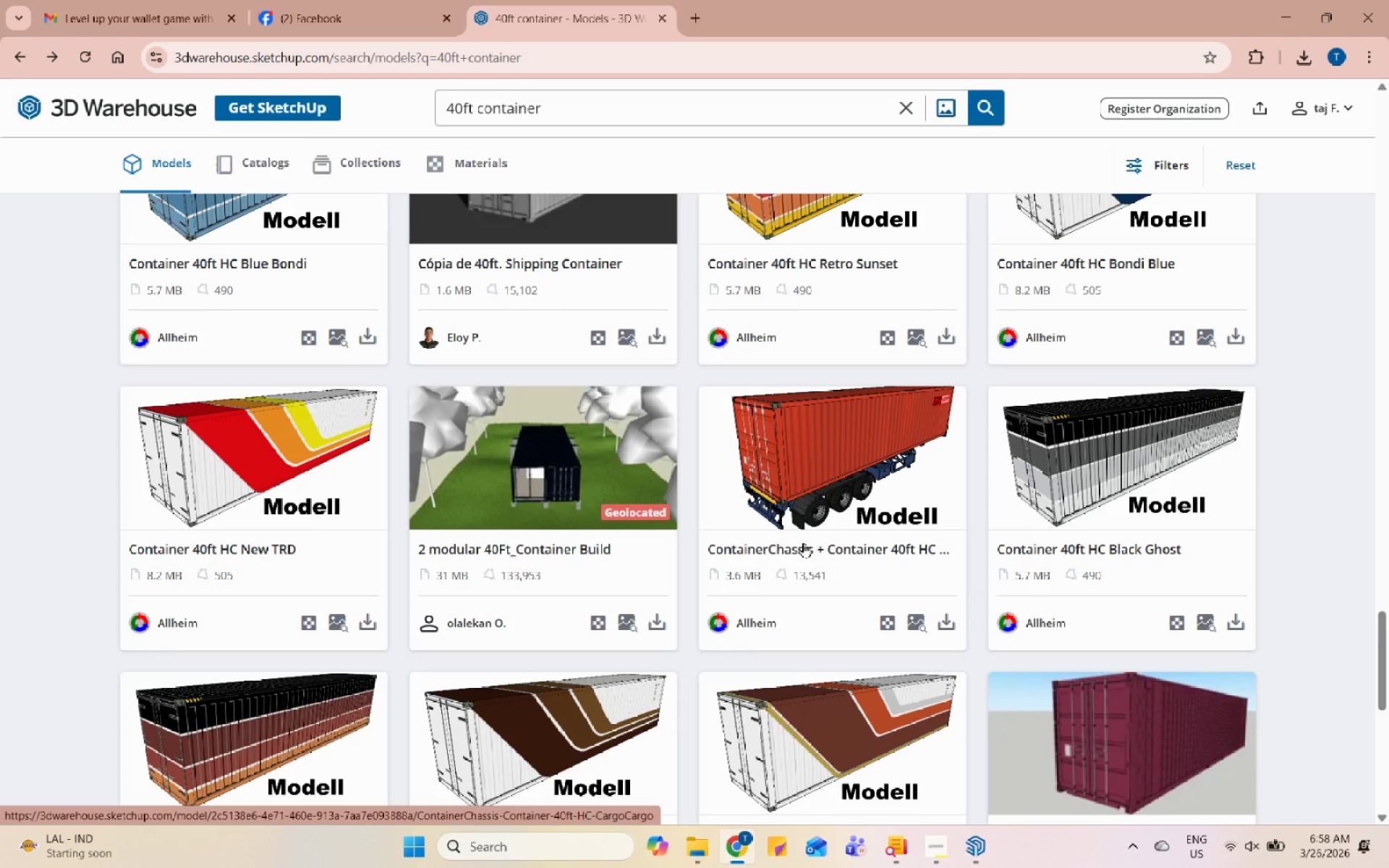 
left_click([565, 454])
 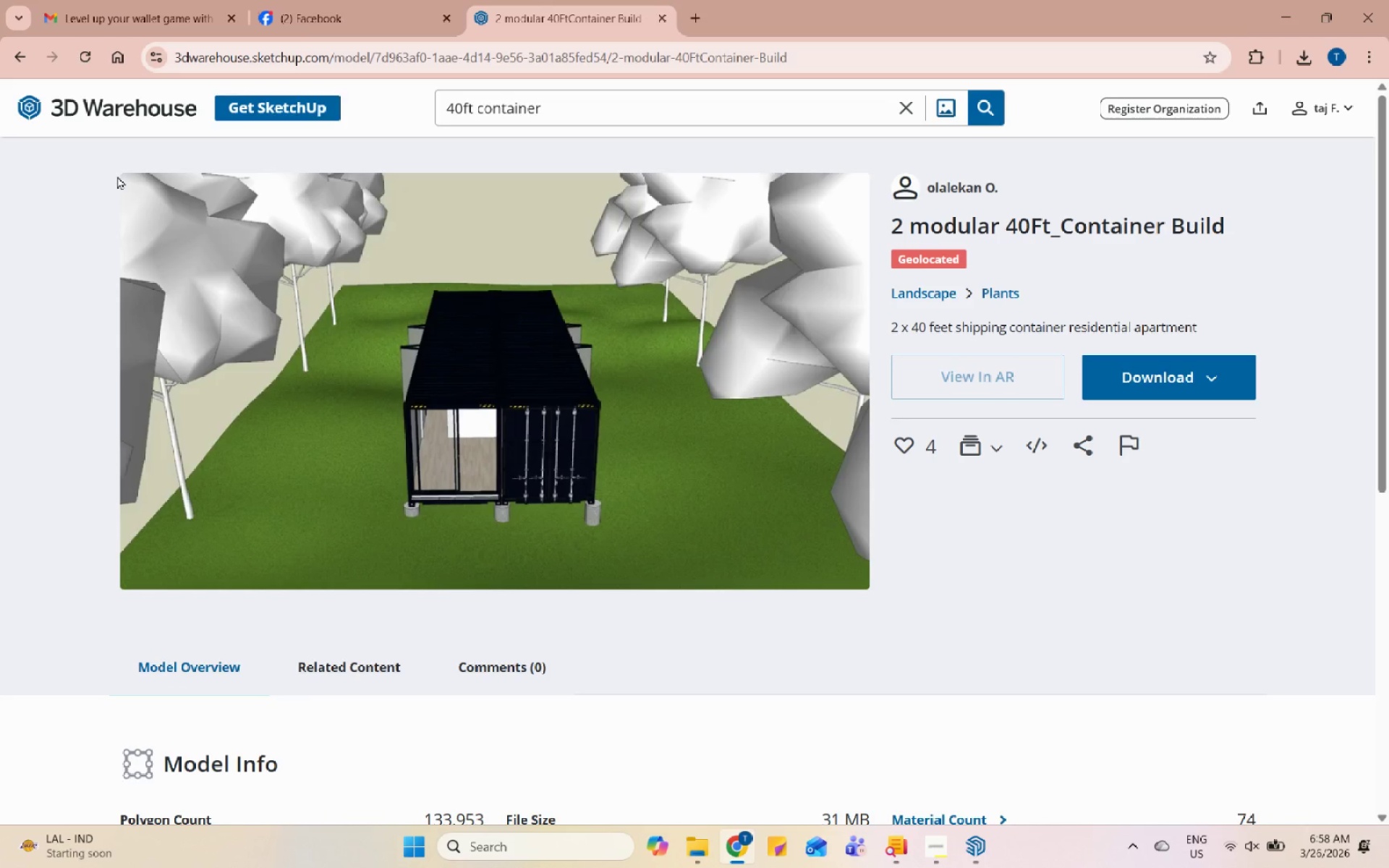 
wait(8.41)
 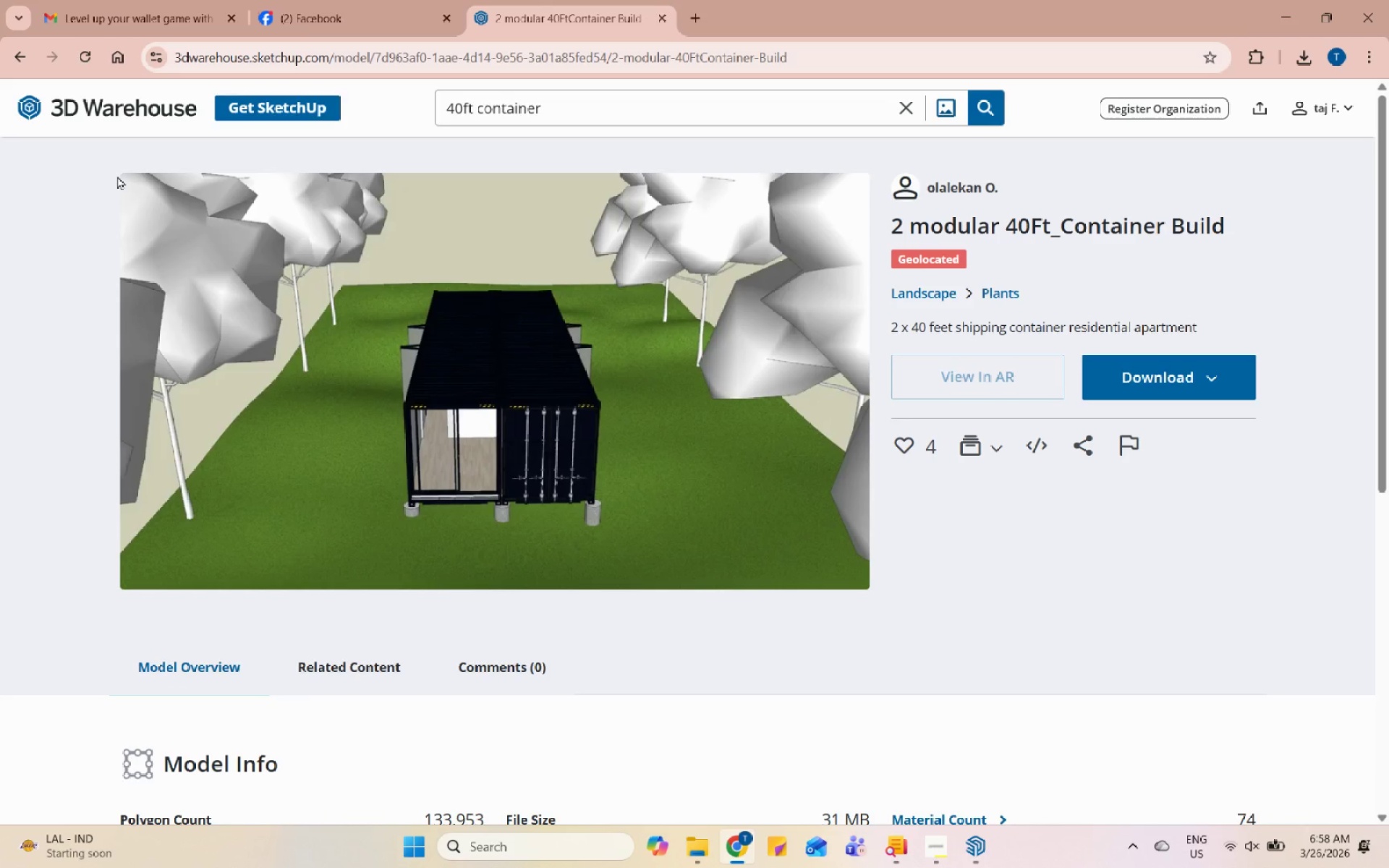 
left_click([8, 51])
 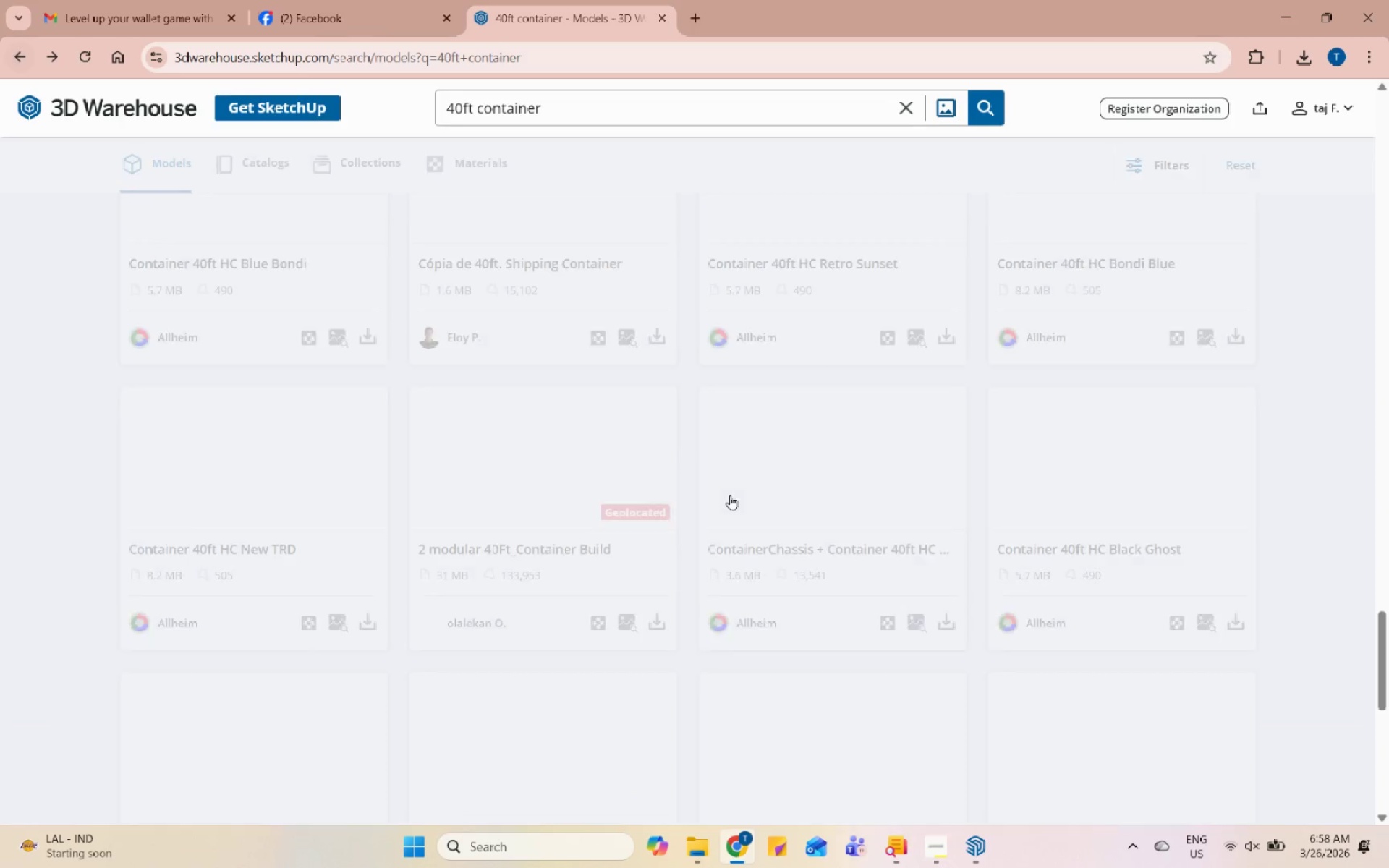 
scroll: coordinate [730, 495], scroll_direction: down, amount: 1.0
 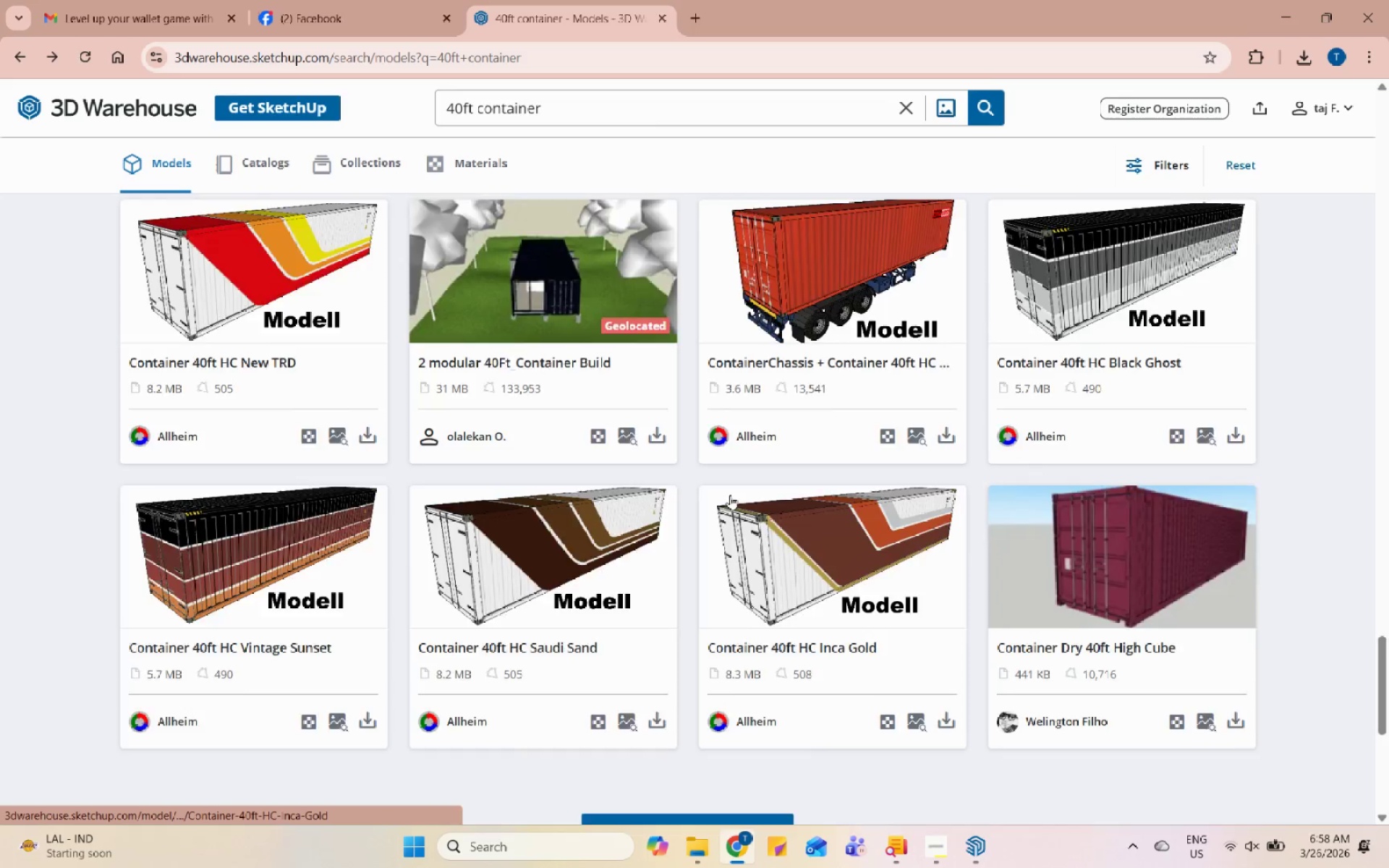 
left_click([730, 495])
 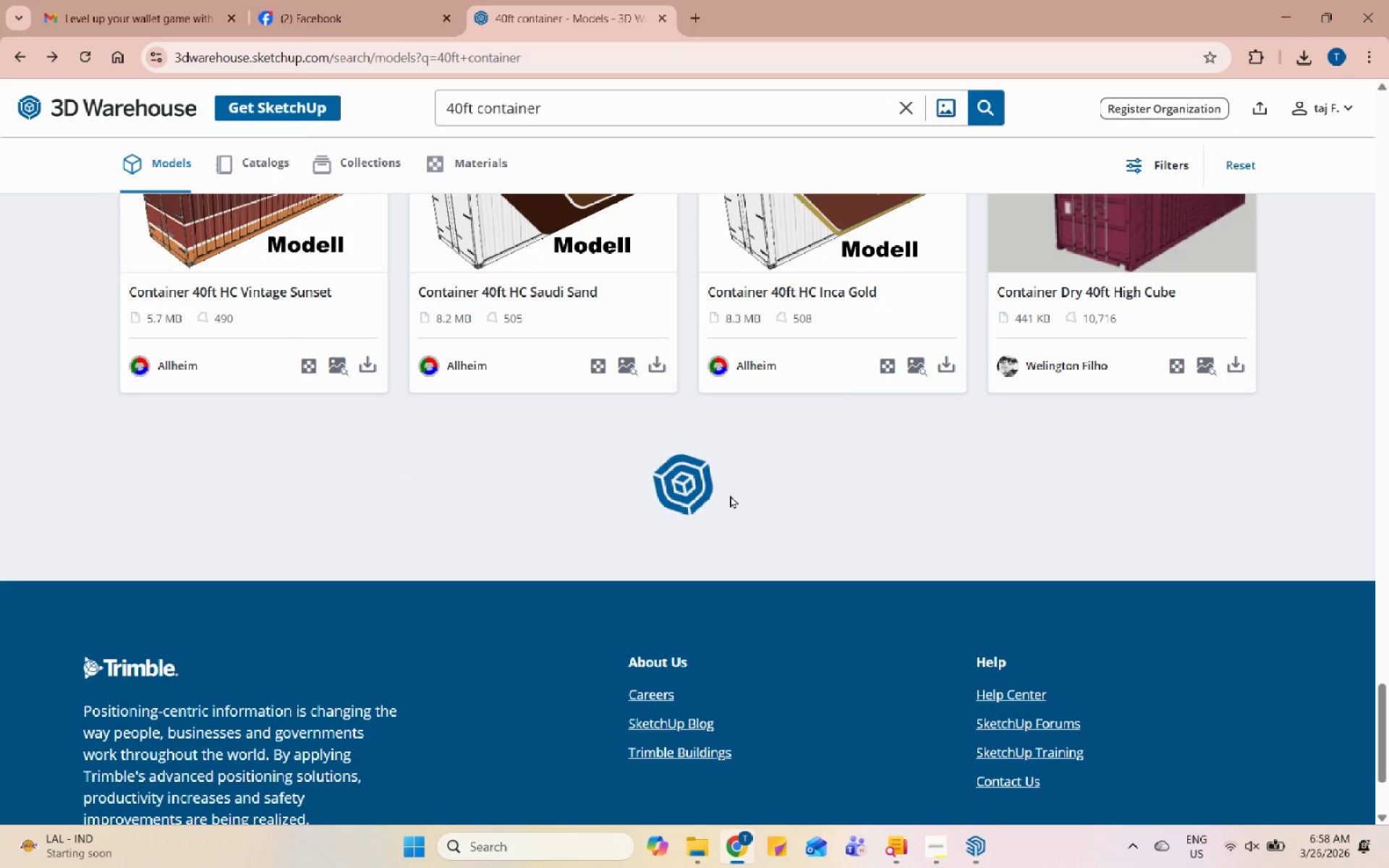 
mouse_move([919, 841])
 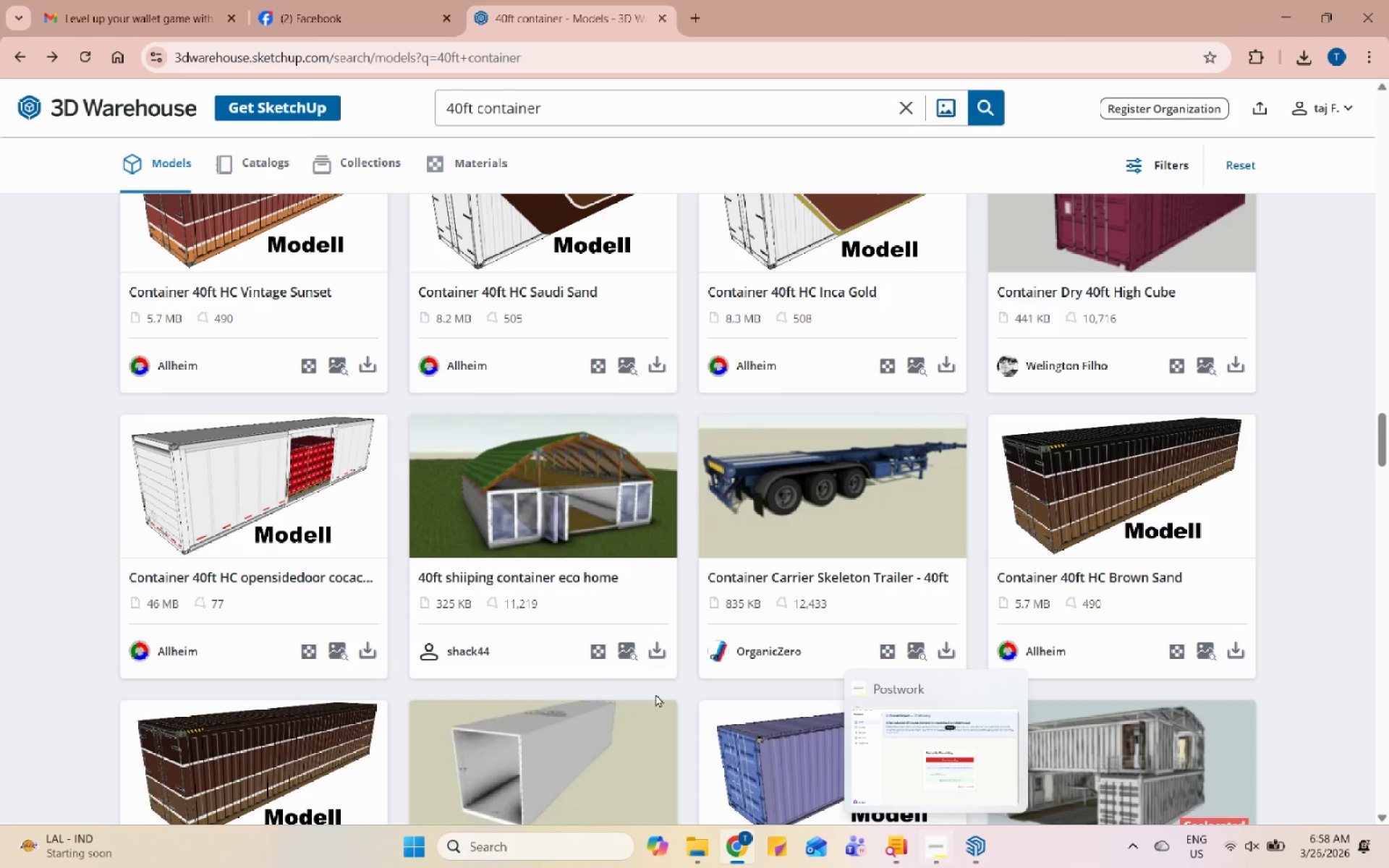 
scroll: coordinate [1051, 584], scroll_direction: down, amount: 9.0
 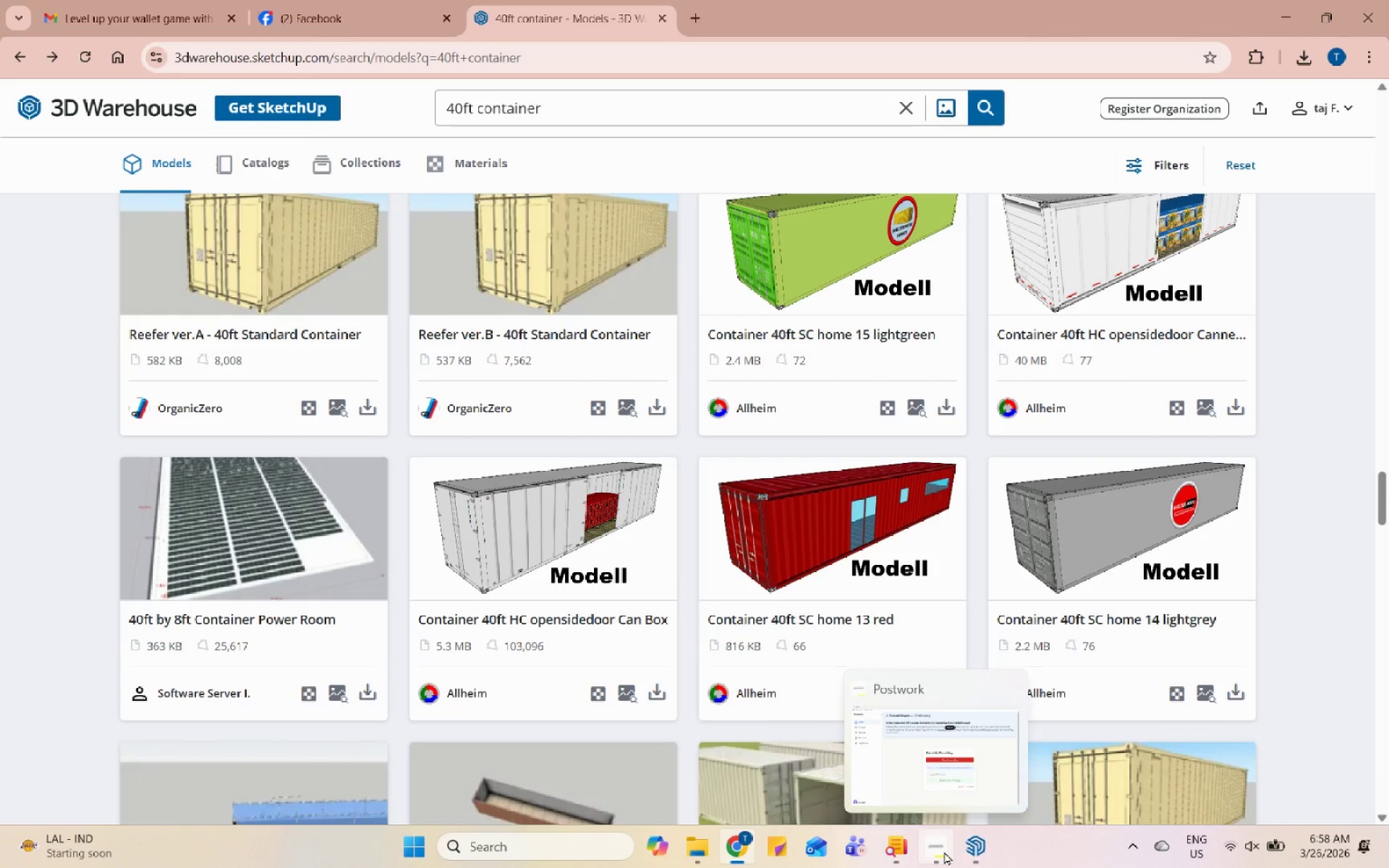 
wait(5.99)
 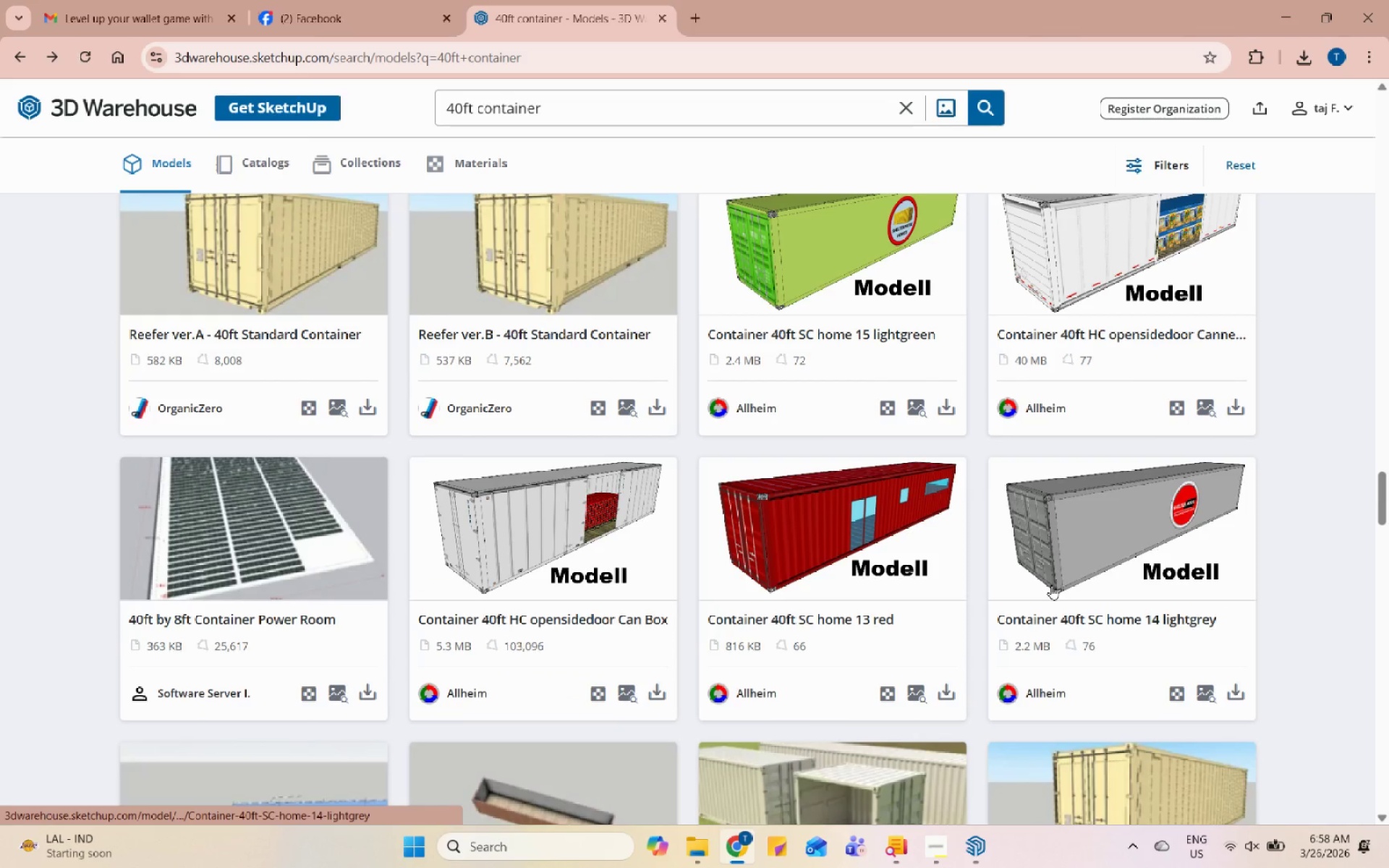 
left_click([948, 854])